 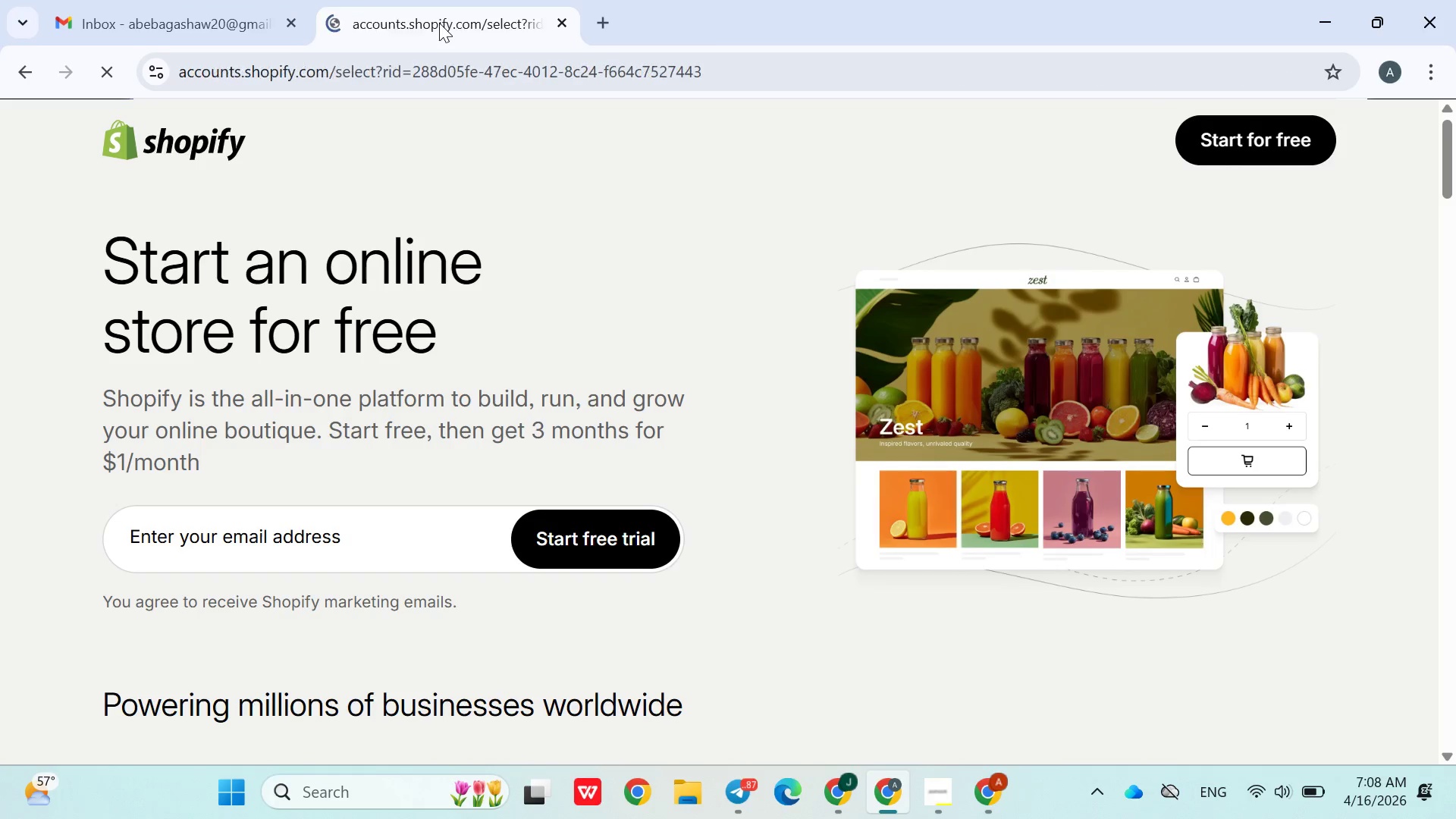 
scroll: coordinate [634, 298], scroll_direction: down, amount: 6.0
 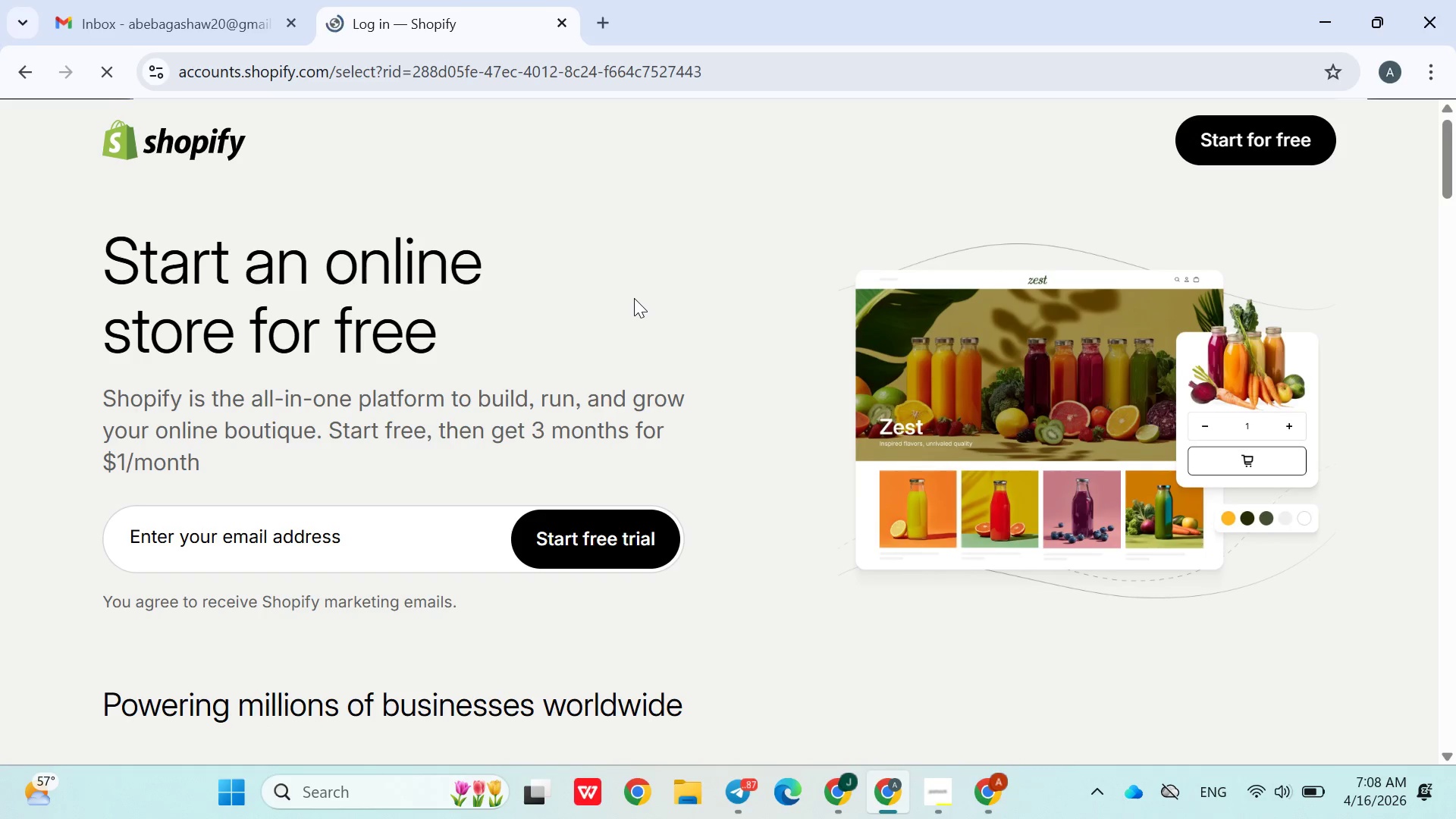 
scroll: coordinate [635, 298], scroll_direction: up, amount: 2.0
 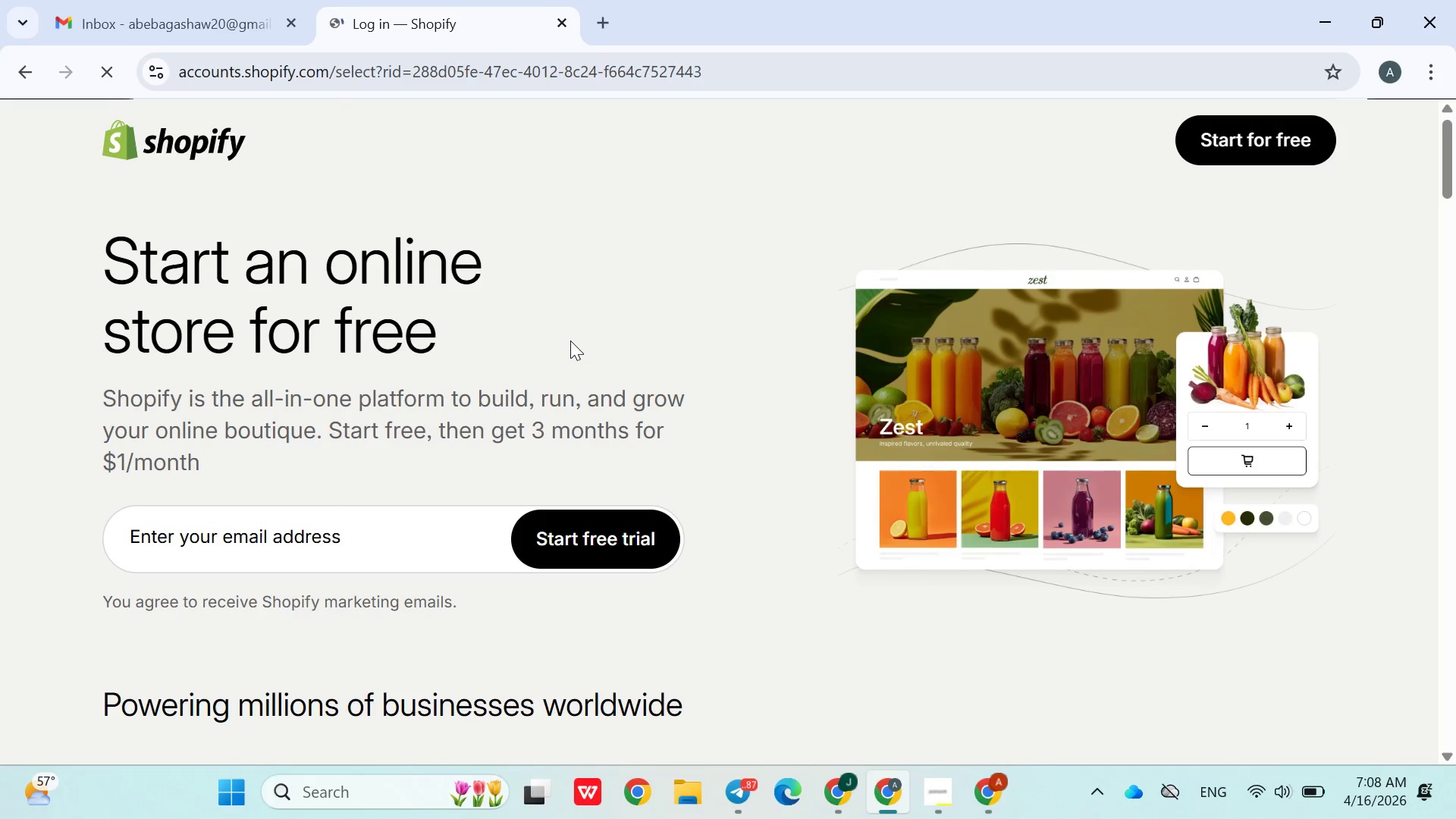 
scroll: coordinate [570, 342], scroll_direction: down, amount: 3.0
 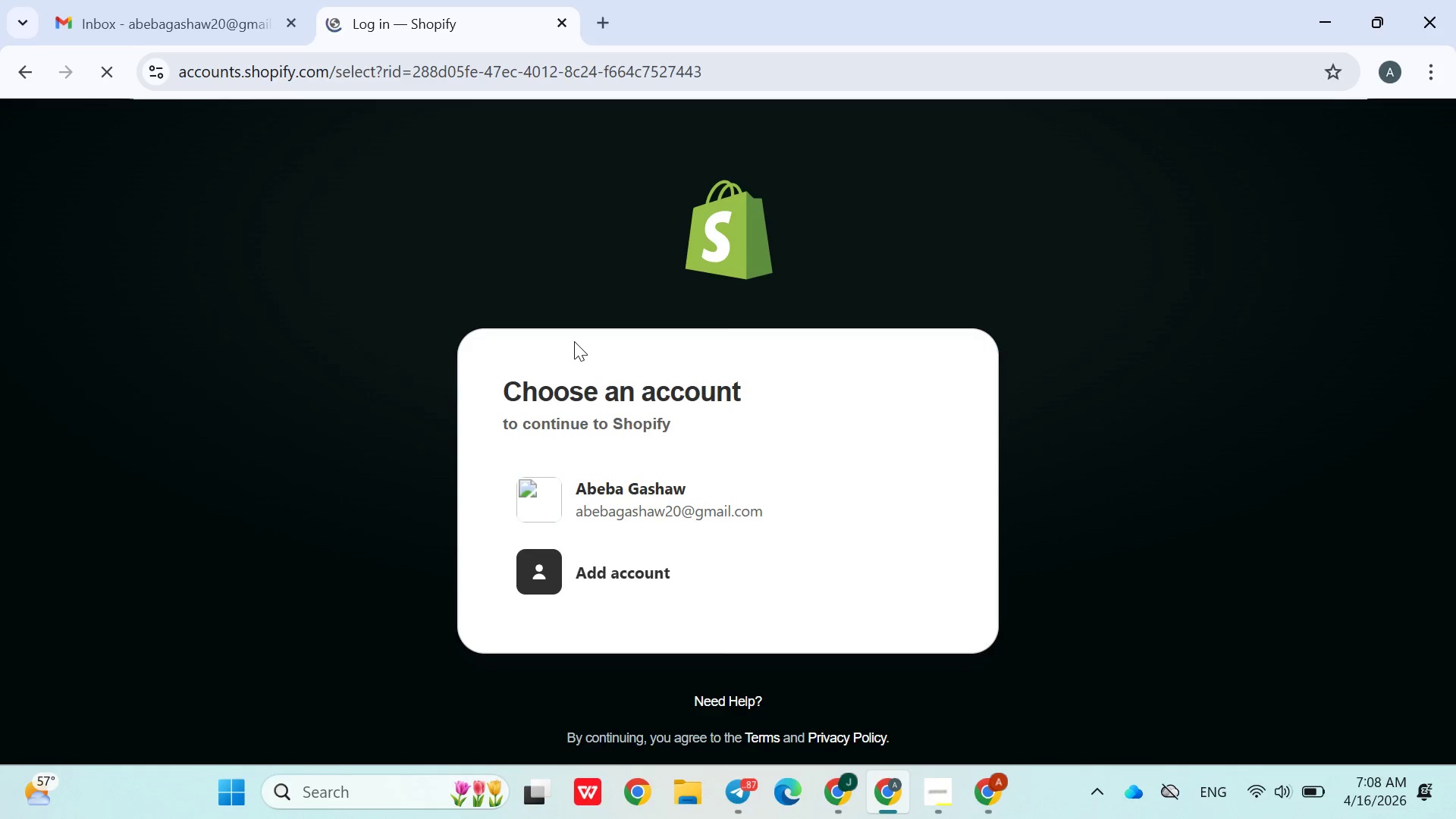 
double_click([604, 490])
 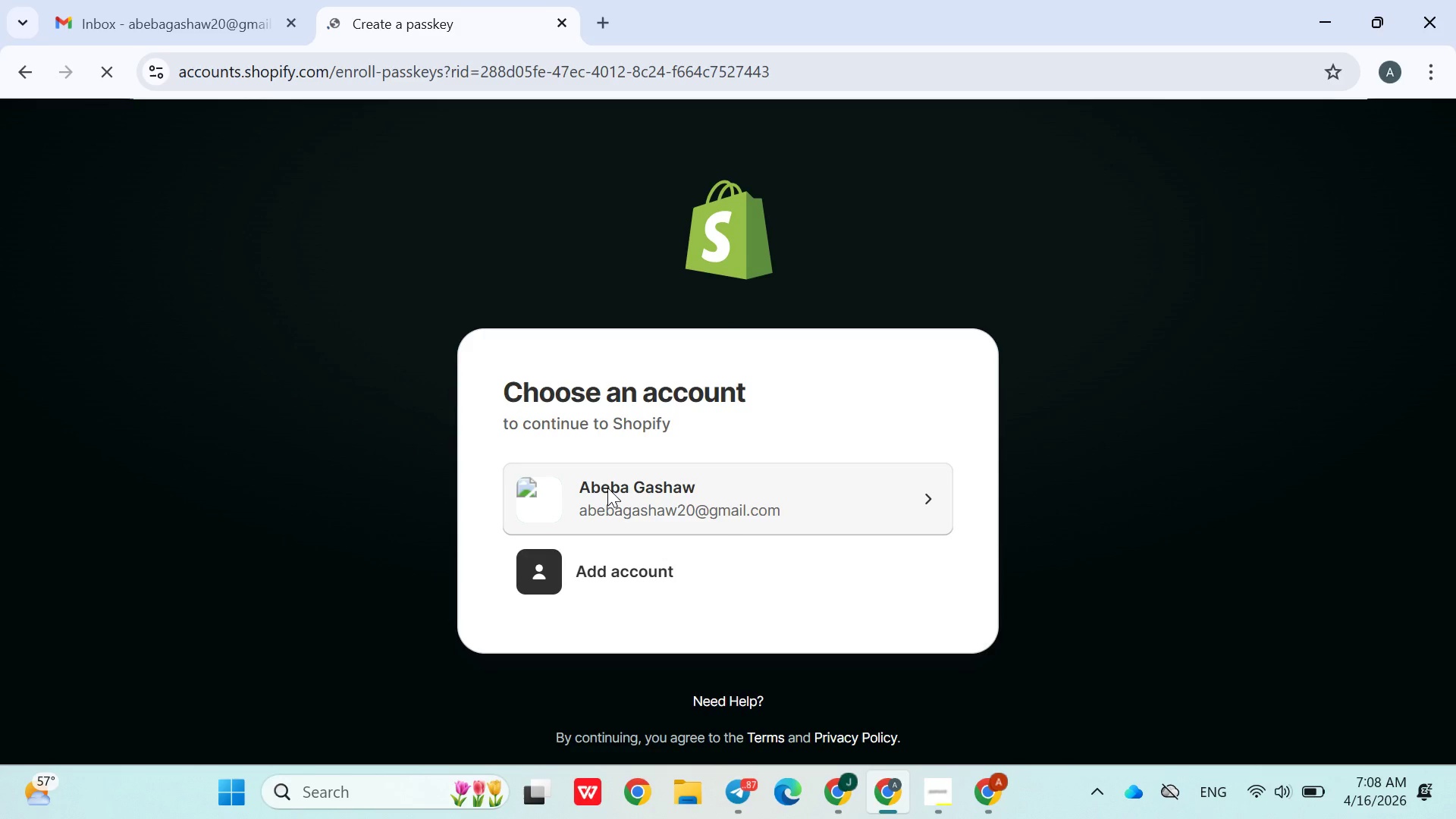 
wait(6.09)
 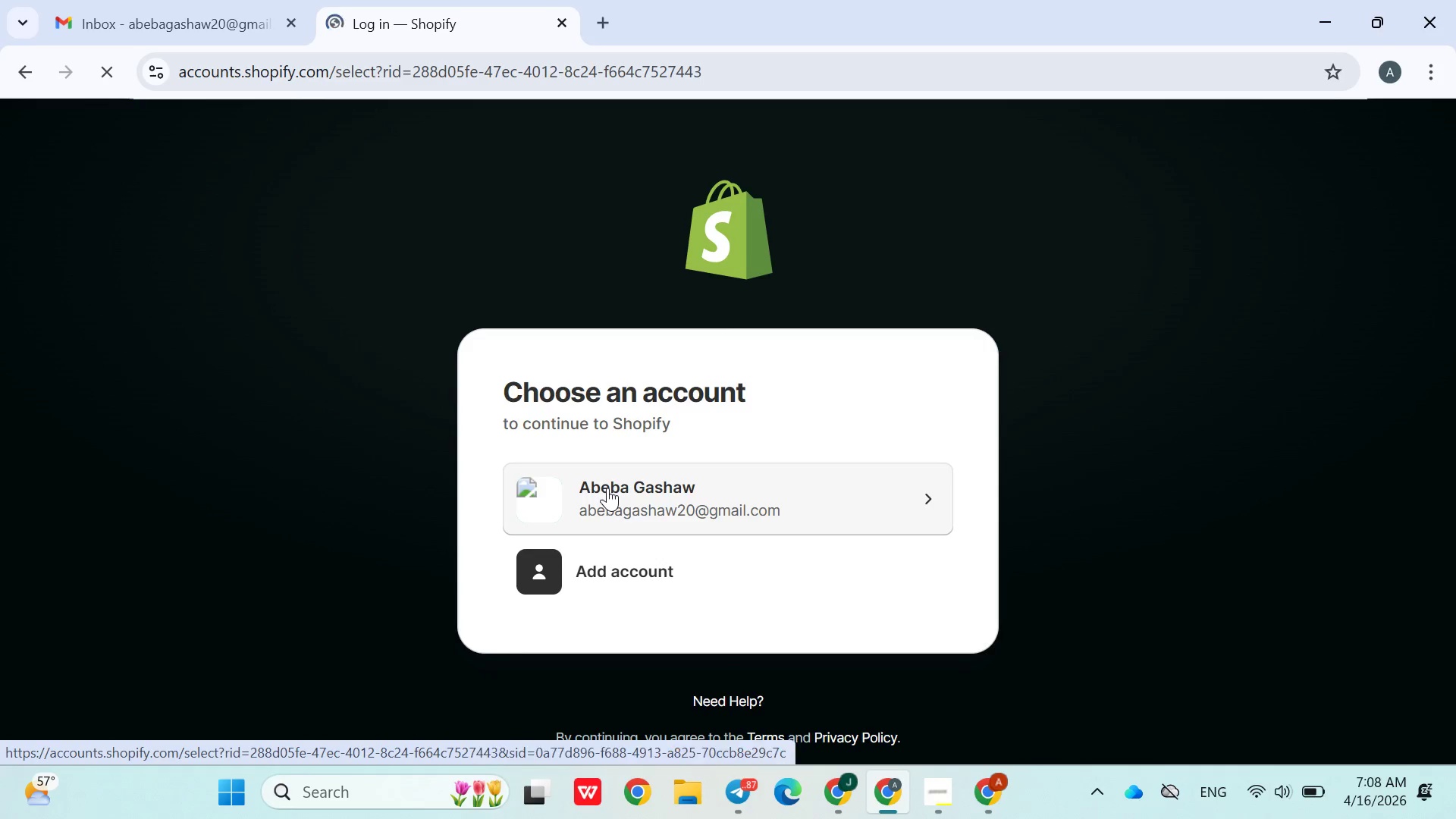 
scroll: coordinate [604, 442], scroll_direction: down, amount: 3.0
 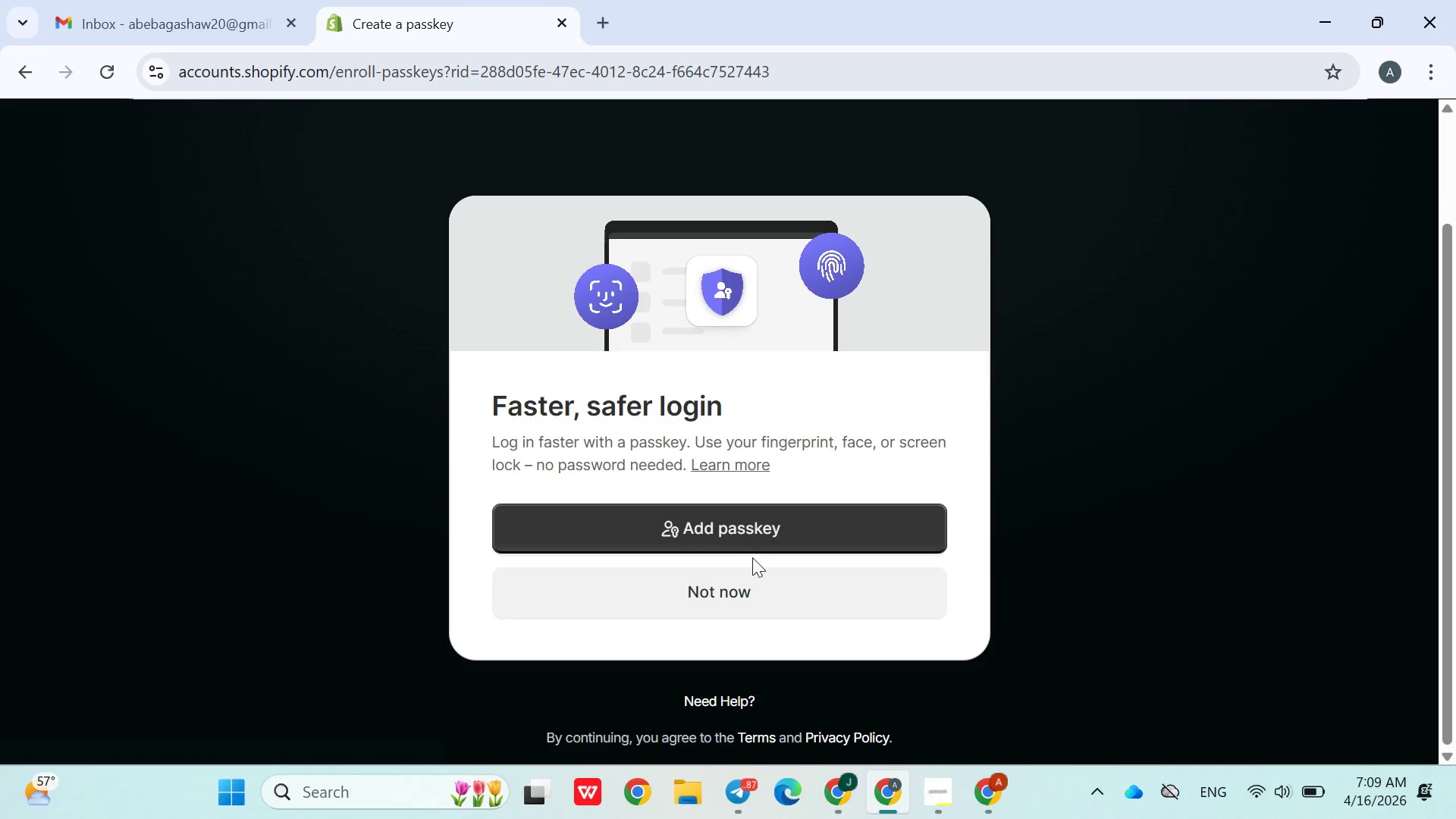 
left_click([735, 578])
 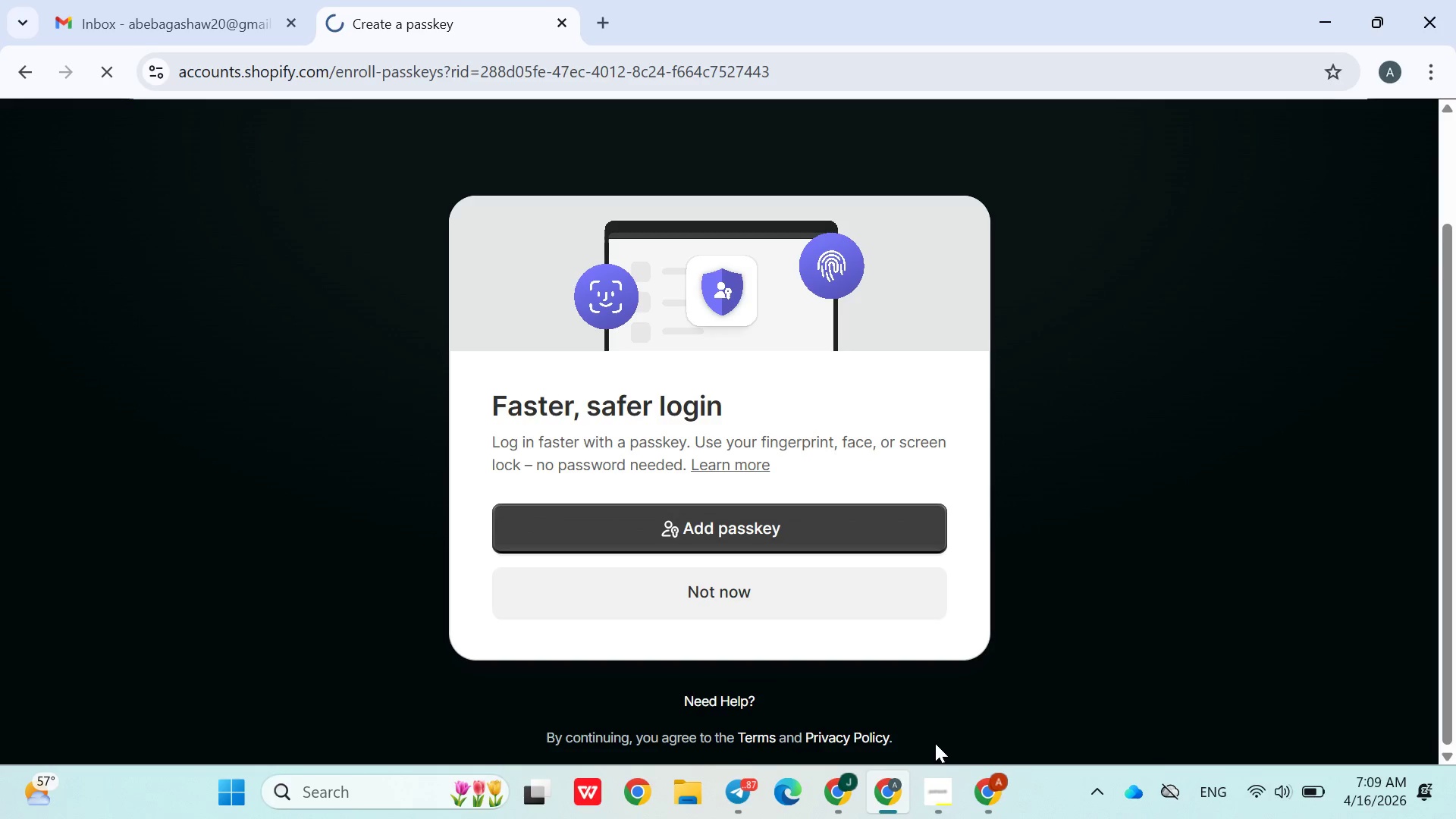 
wait(23.12)
 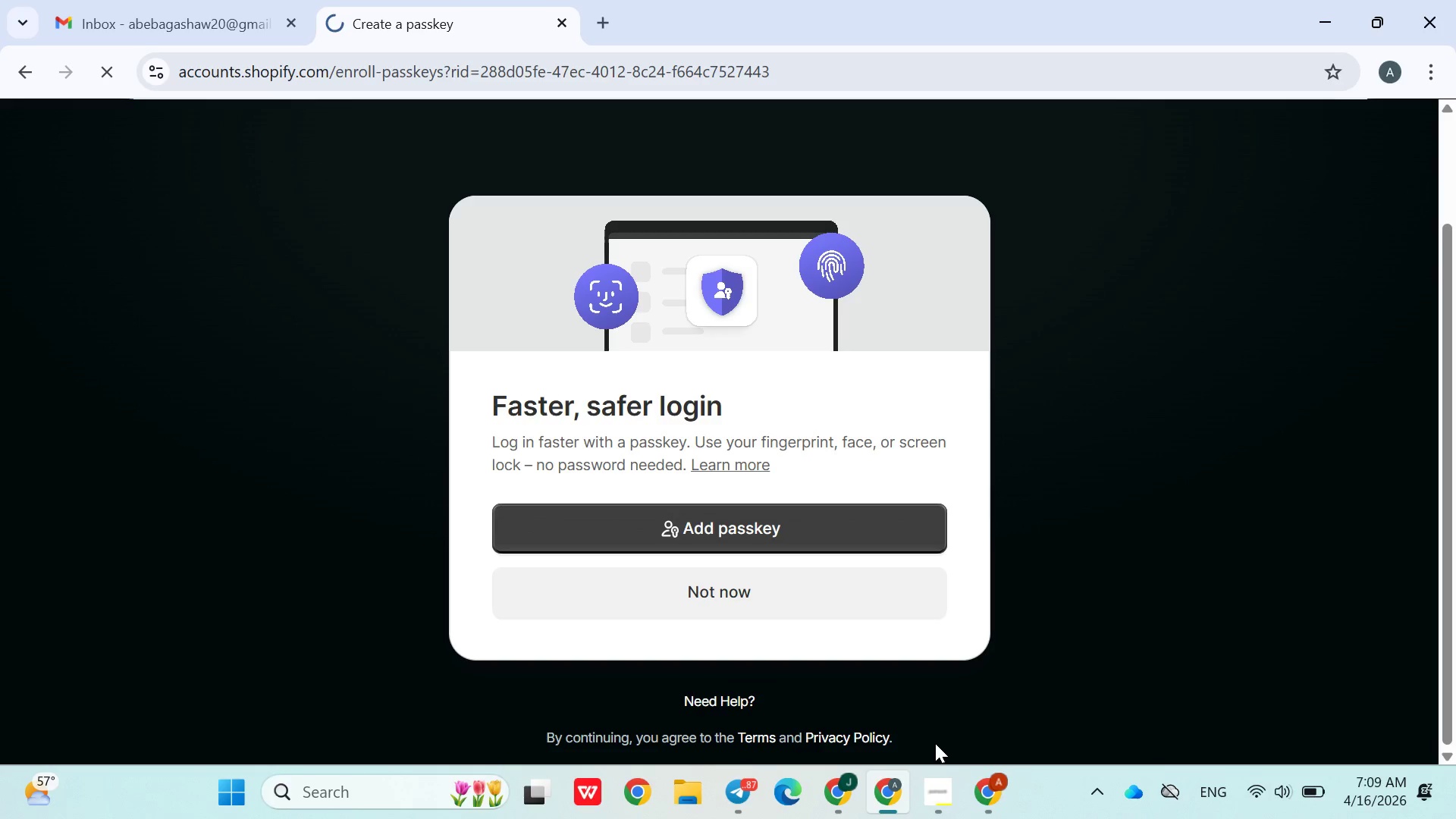 
left_click([924, 781])